 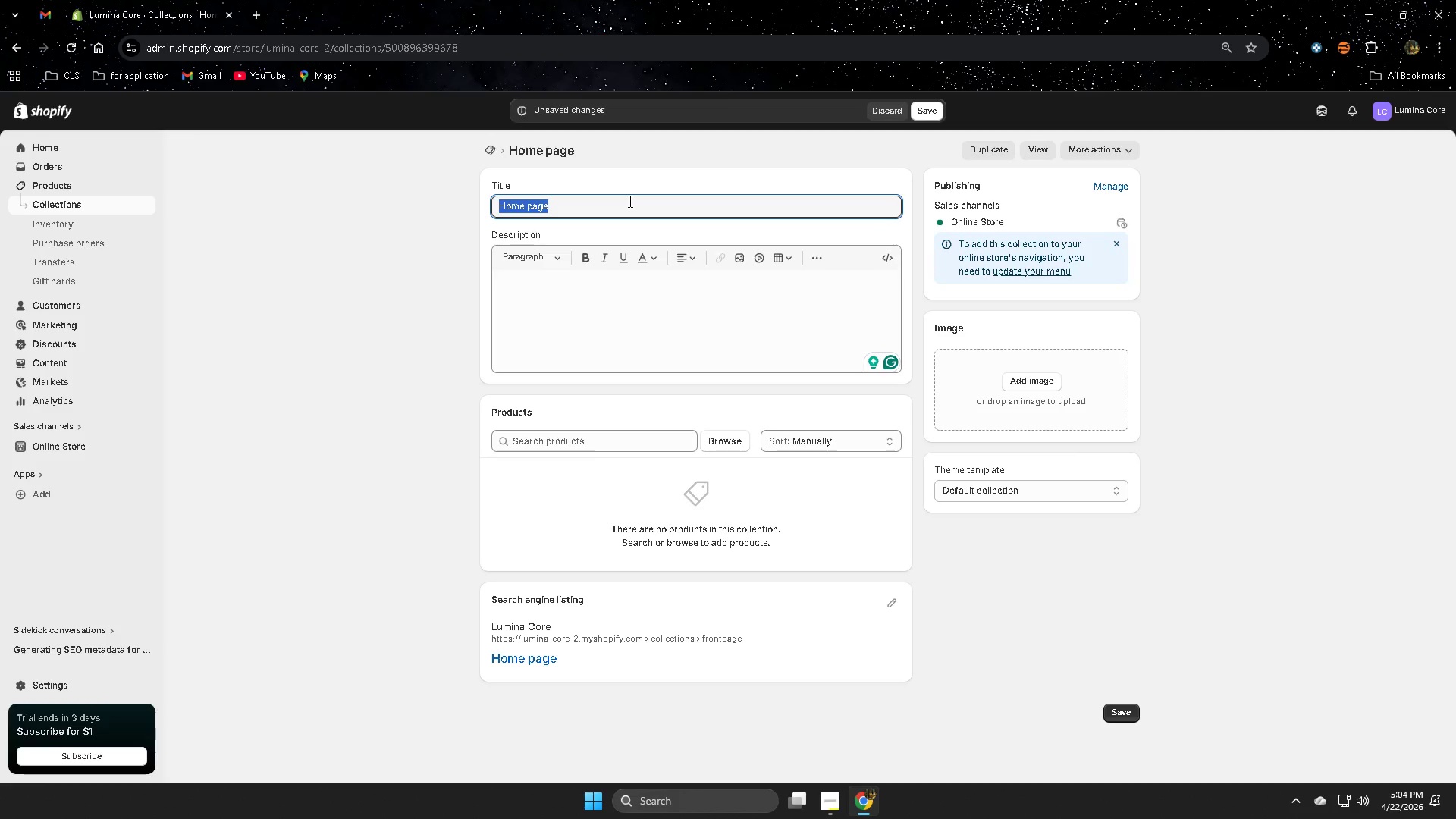 
triple_click([629, 201])
 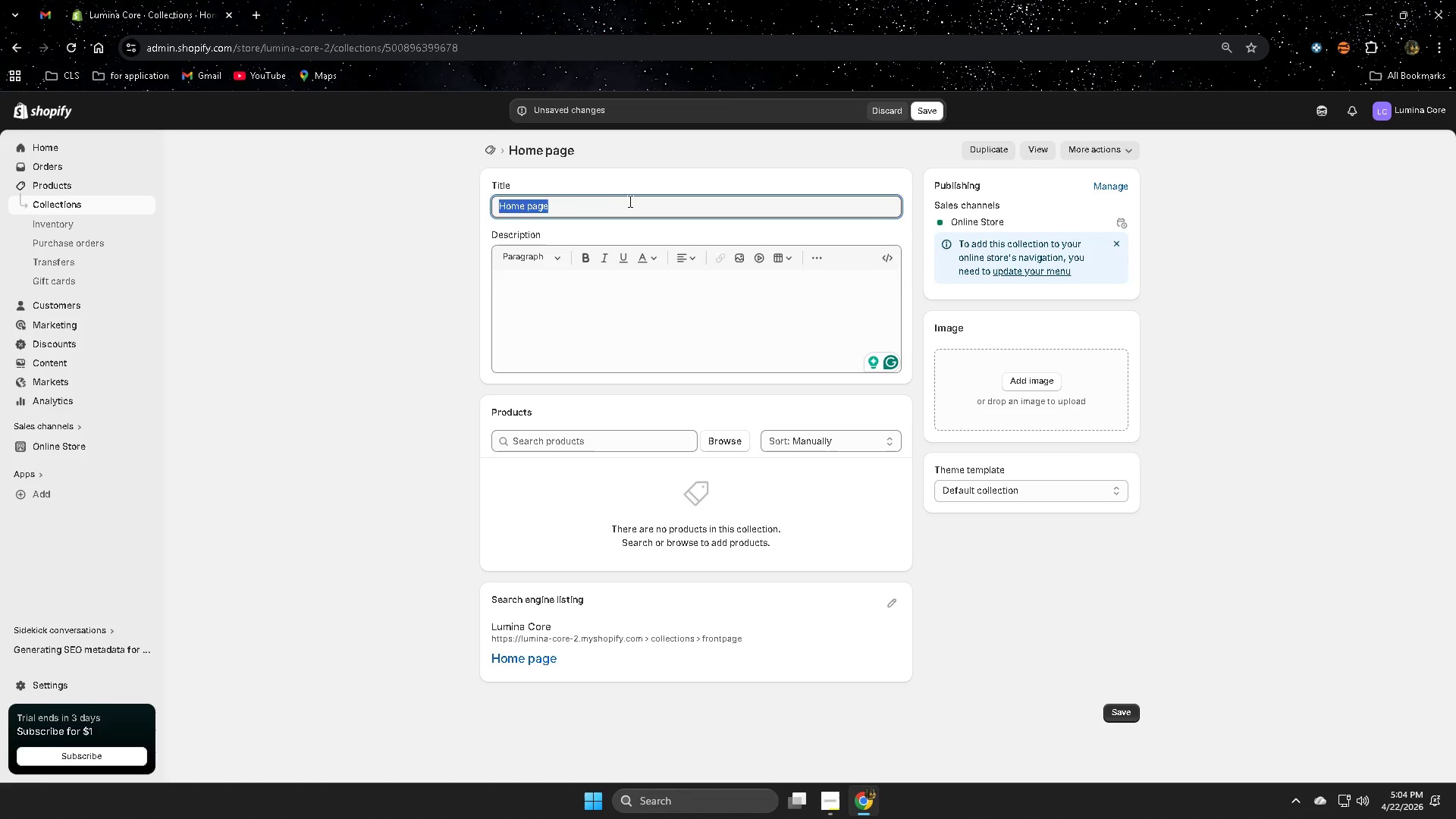 
key(Control+V)
 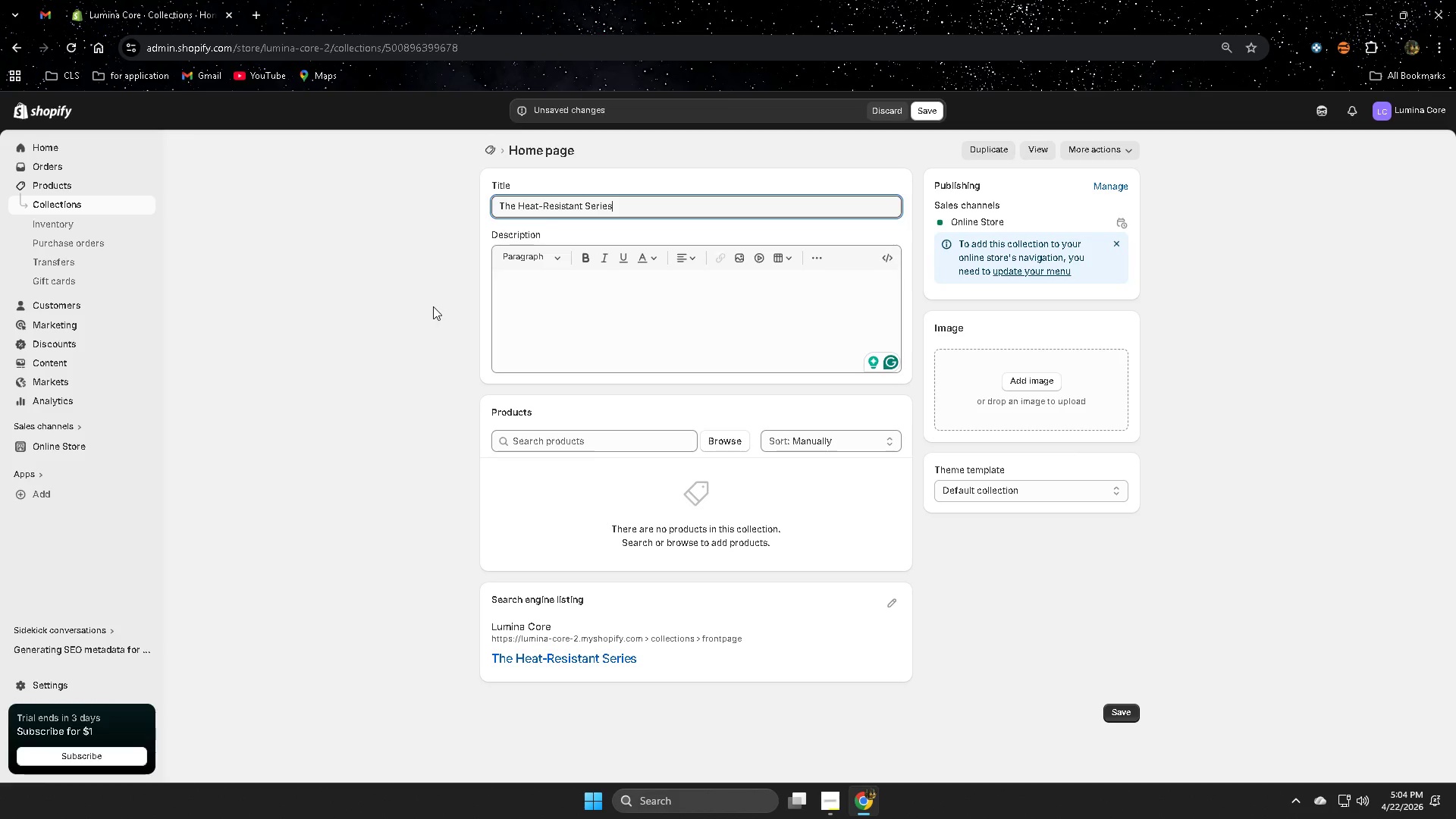 
left_click([433, 306])
 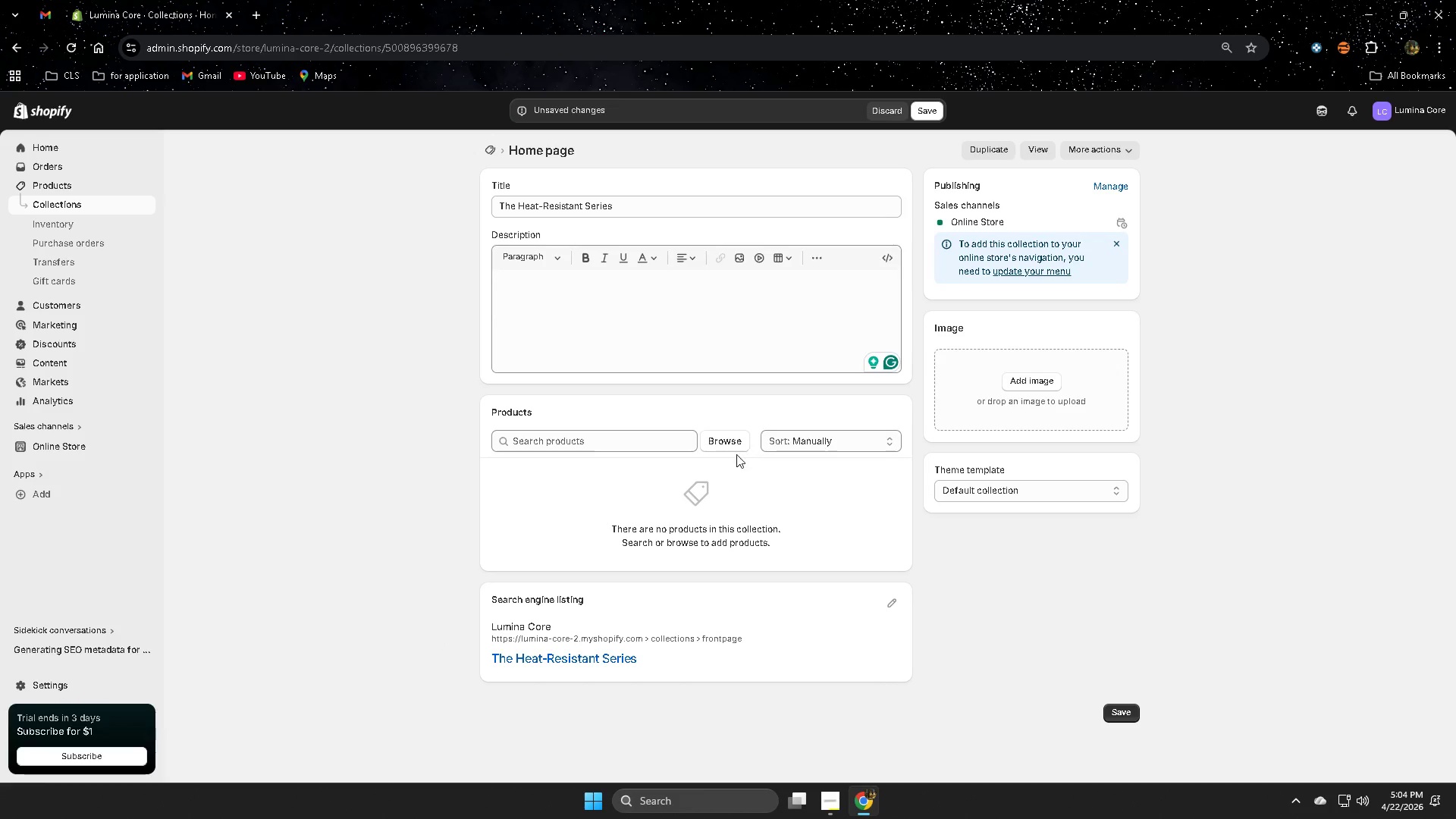 
wait(5.78)
 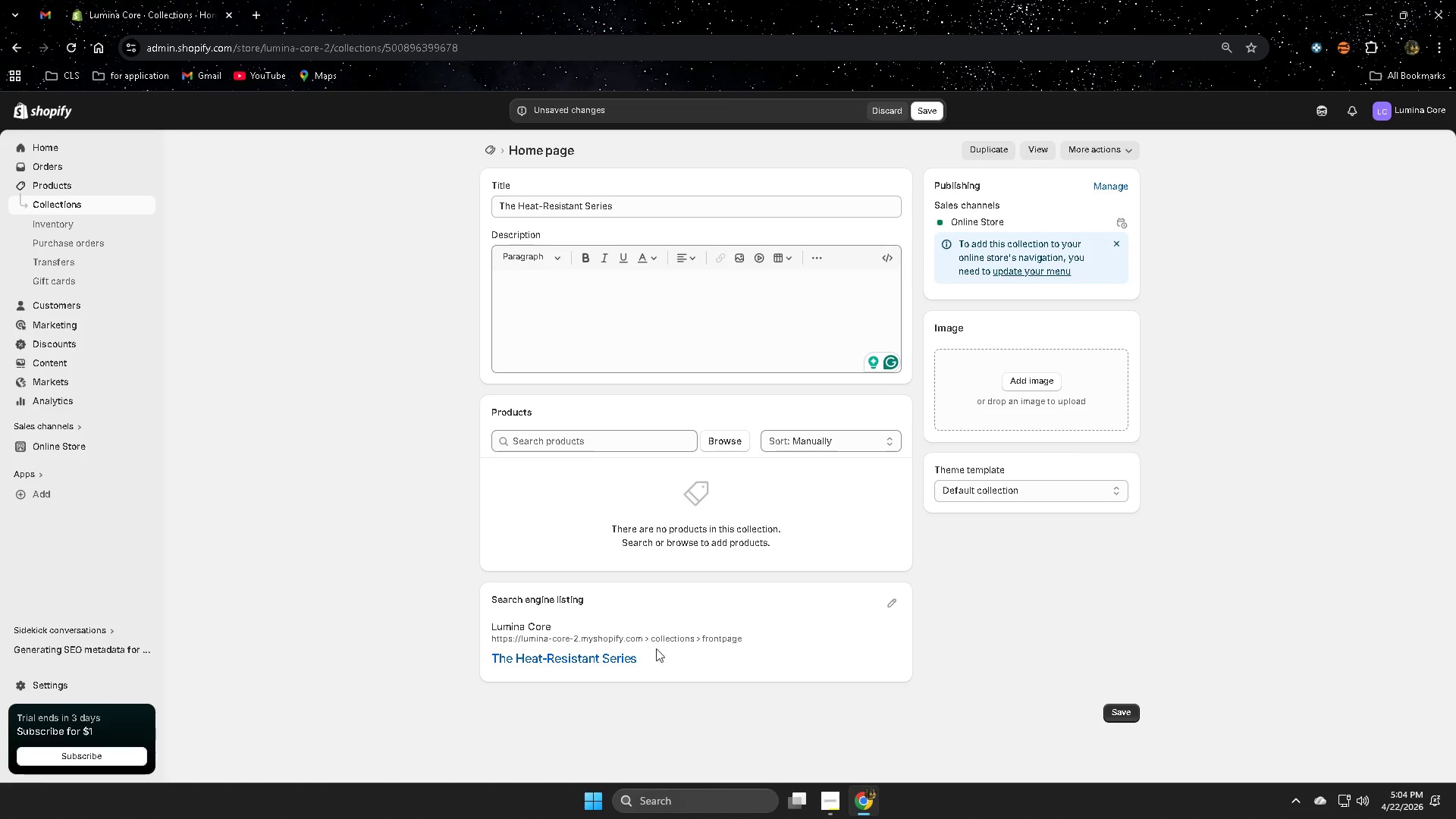 
left_click([500, 447])
 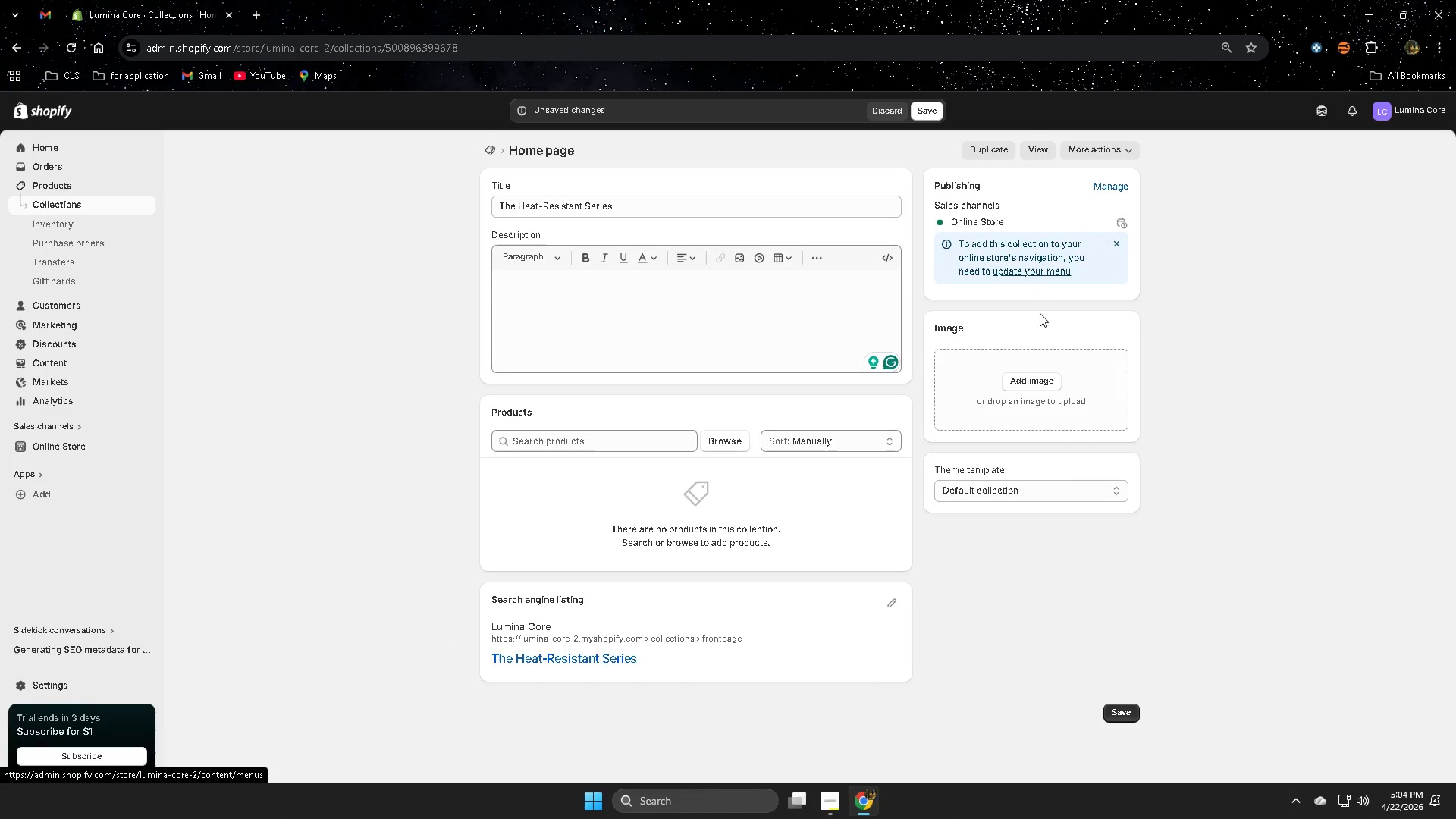 
wait(5.61)
 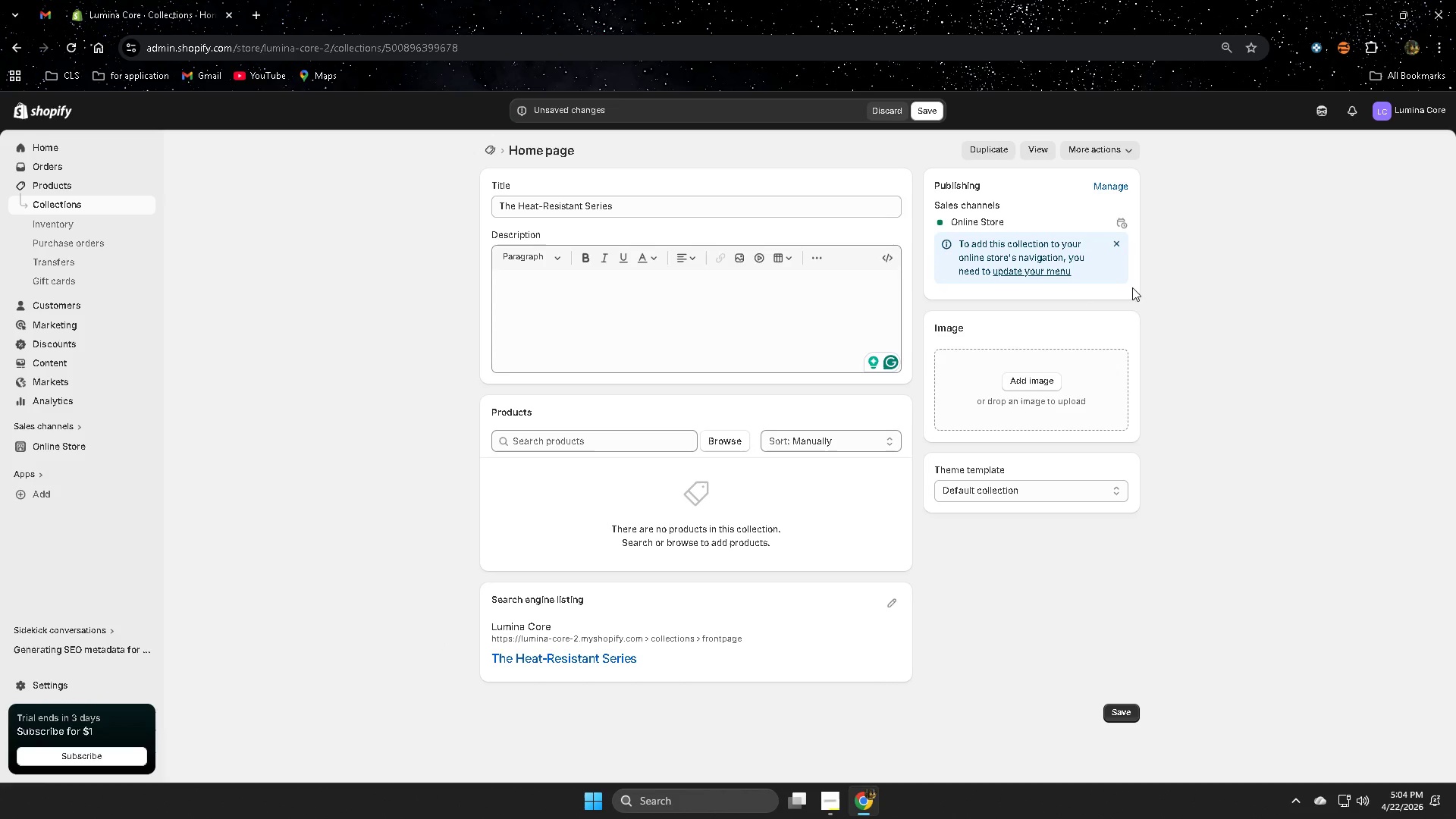 
left_click([1105, 186])
 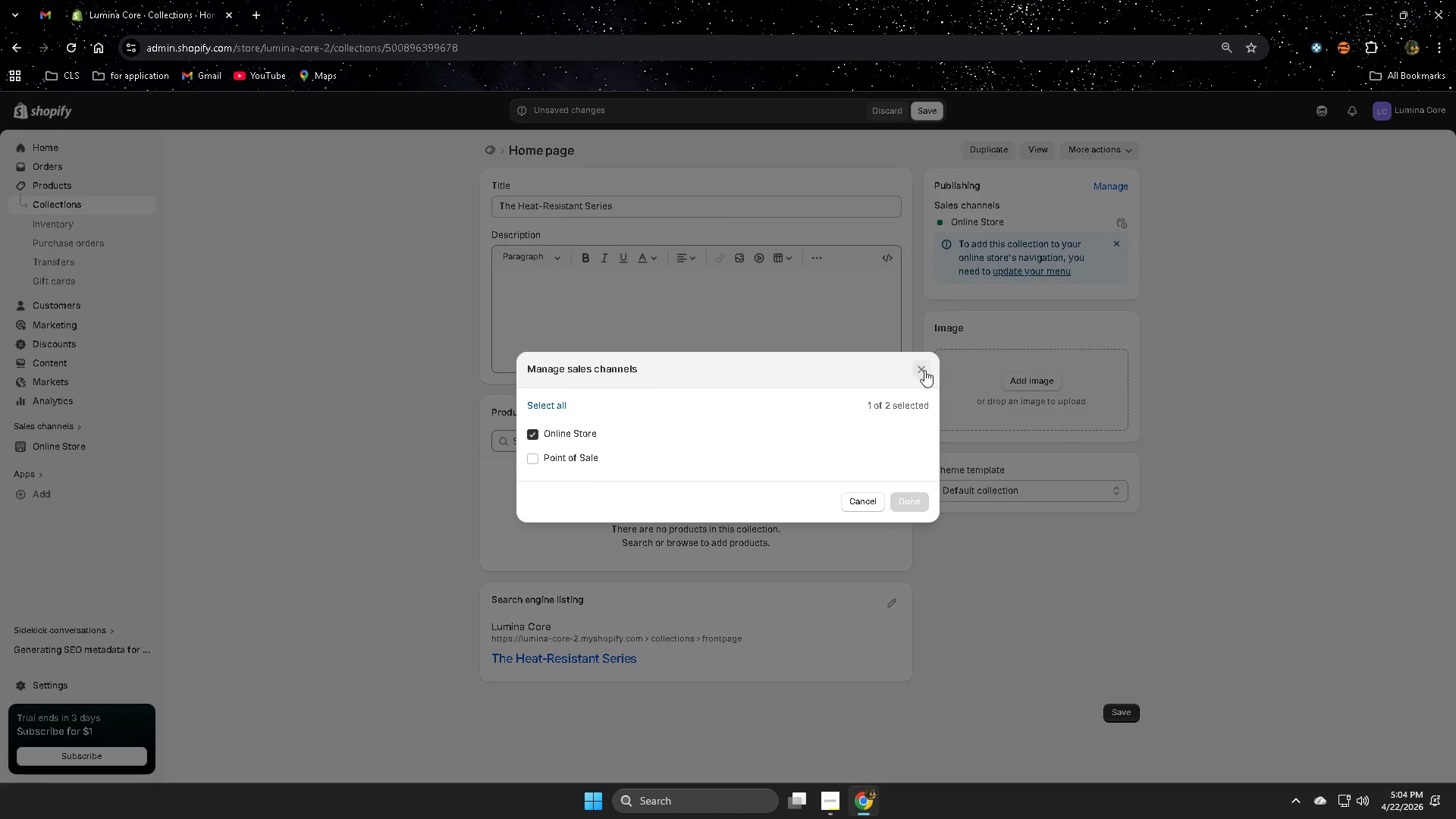 
left_click([926, 370])
 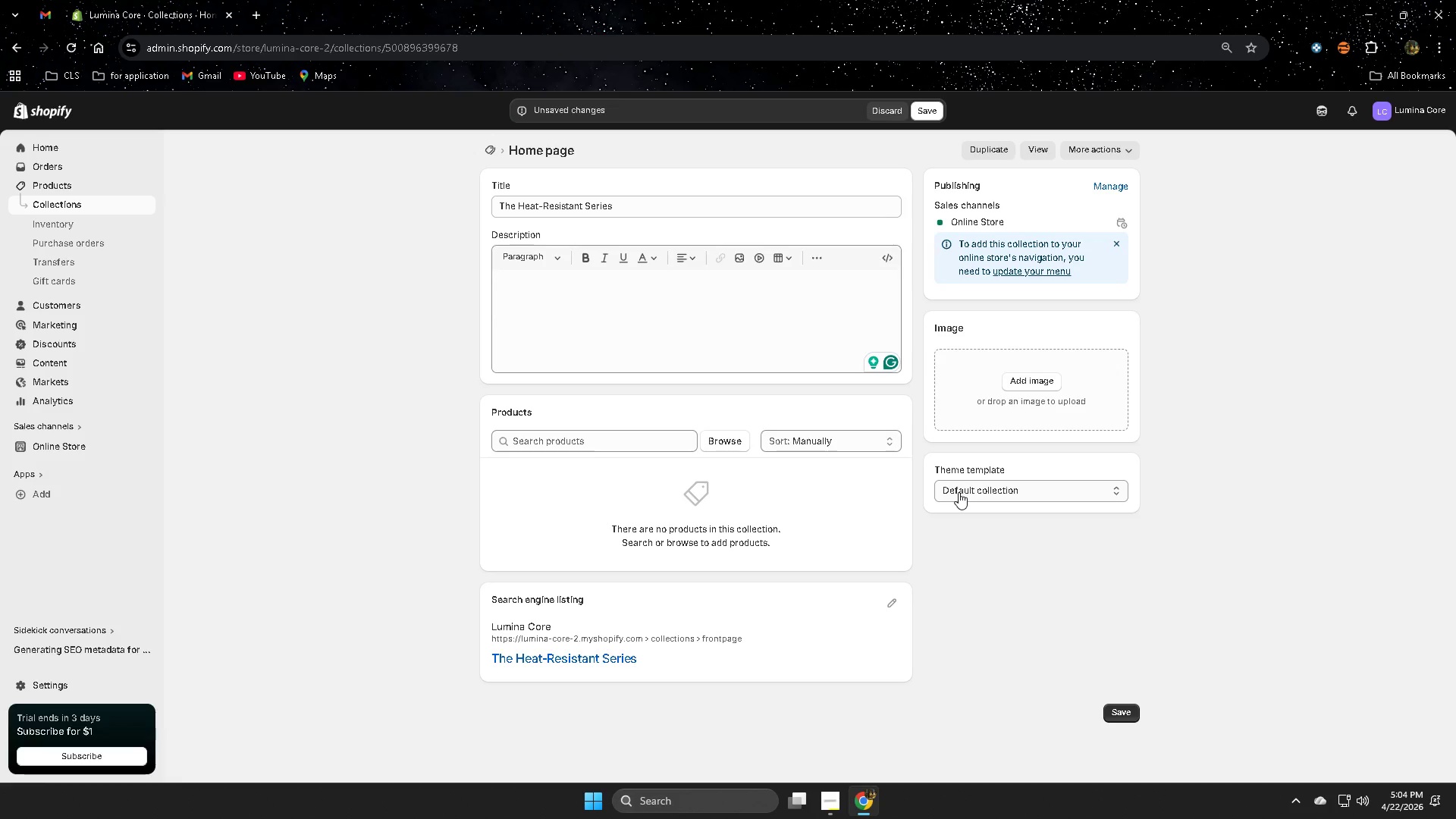 
wait(20.79)
 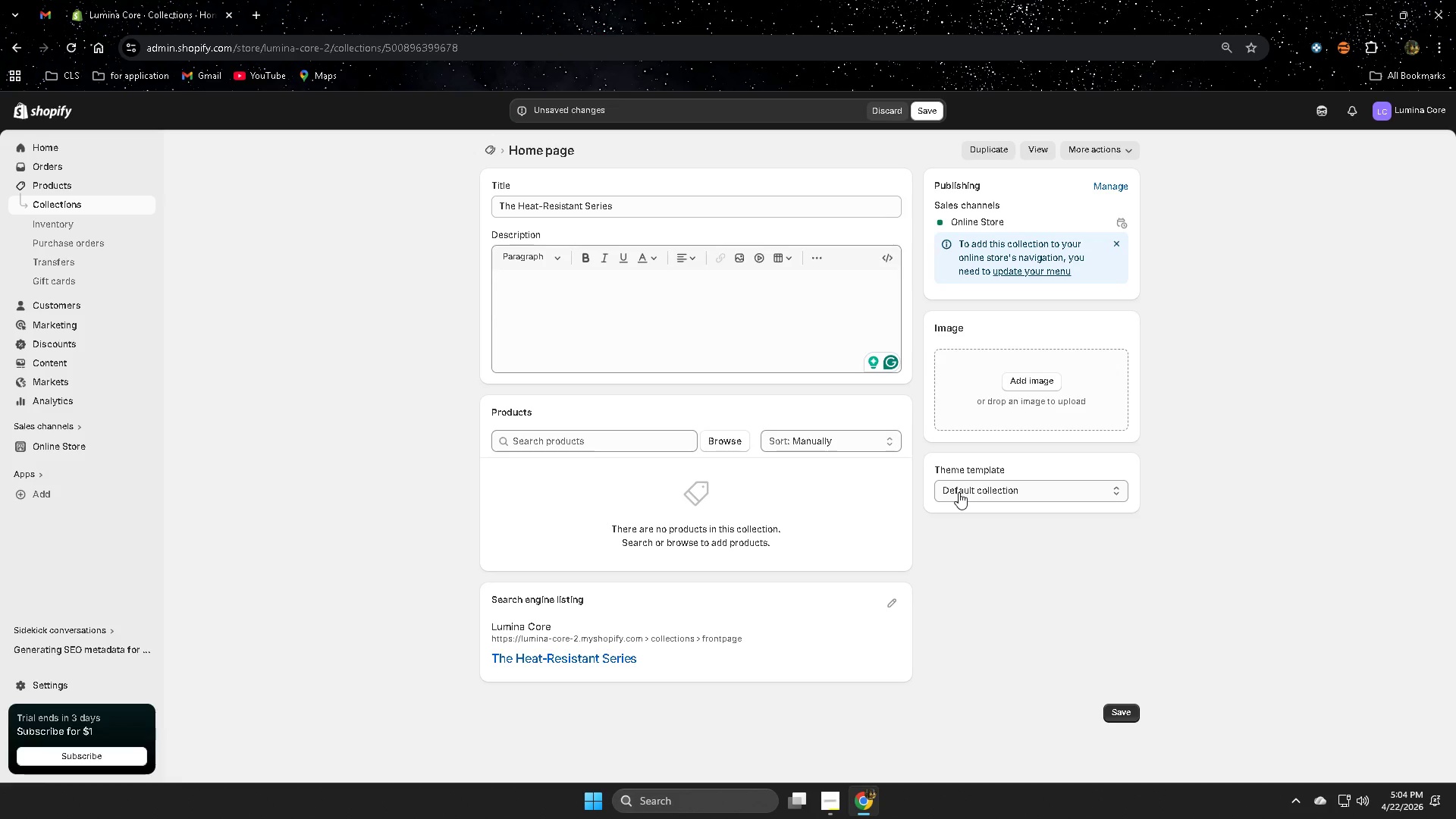 
mouse_move([1118, 215])
 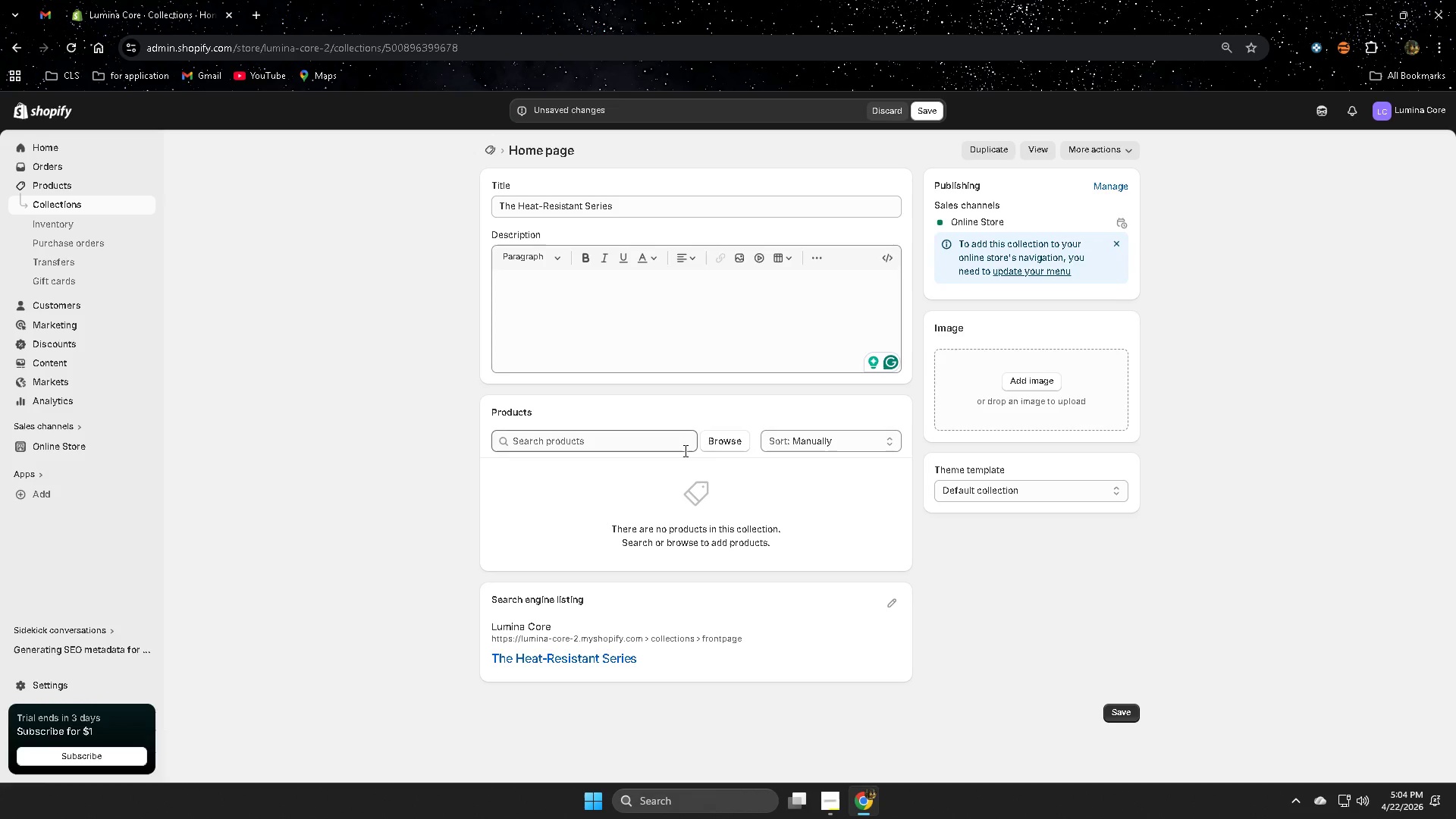 
wait(10.72)
 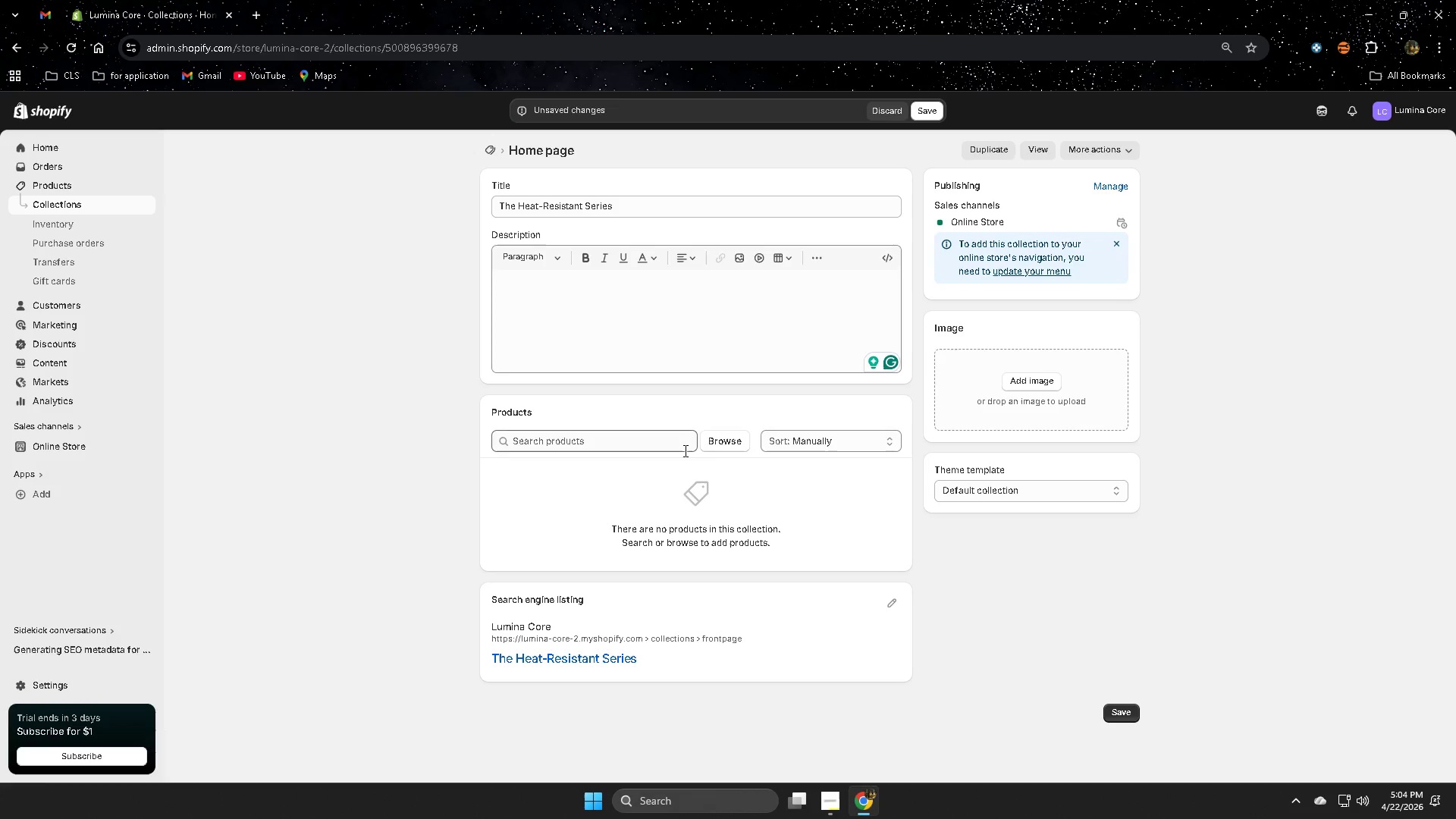 
left_click([1110, 182])
 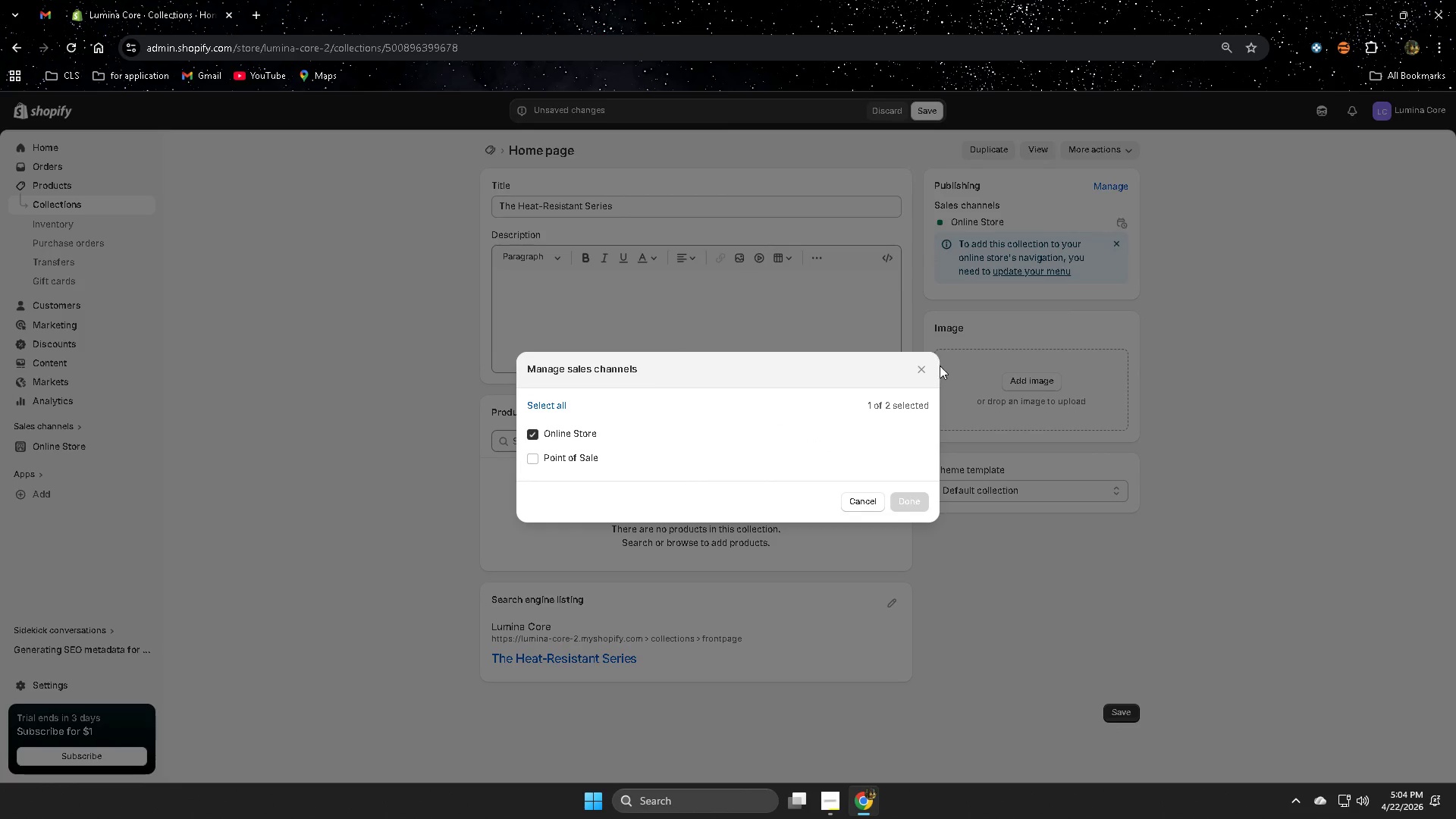 
left_click([923, 374])
 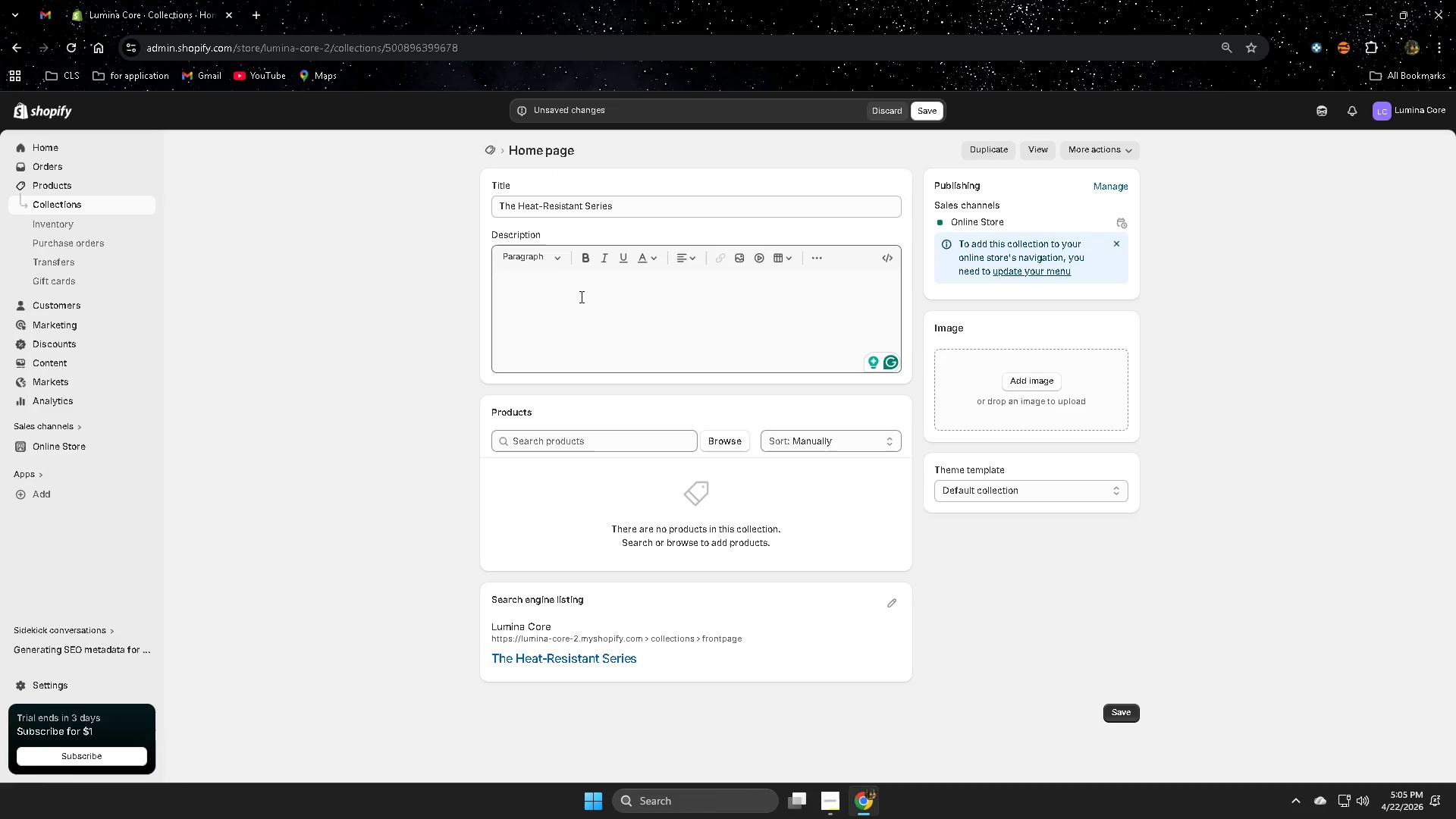 
wait(14.5)
 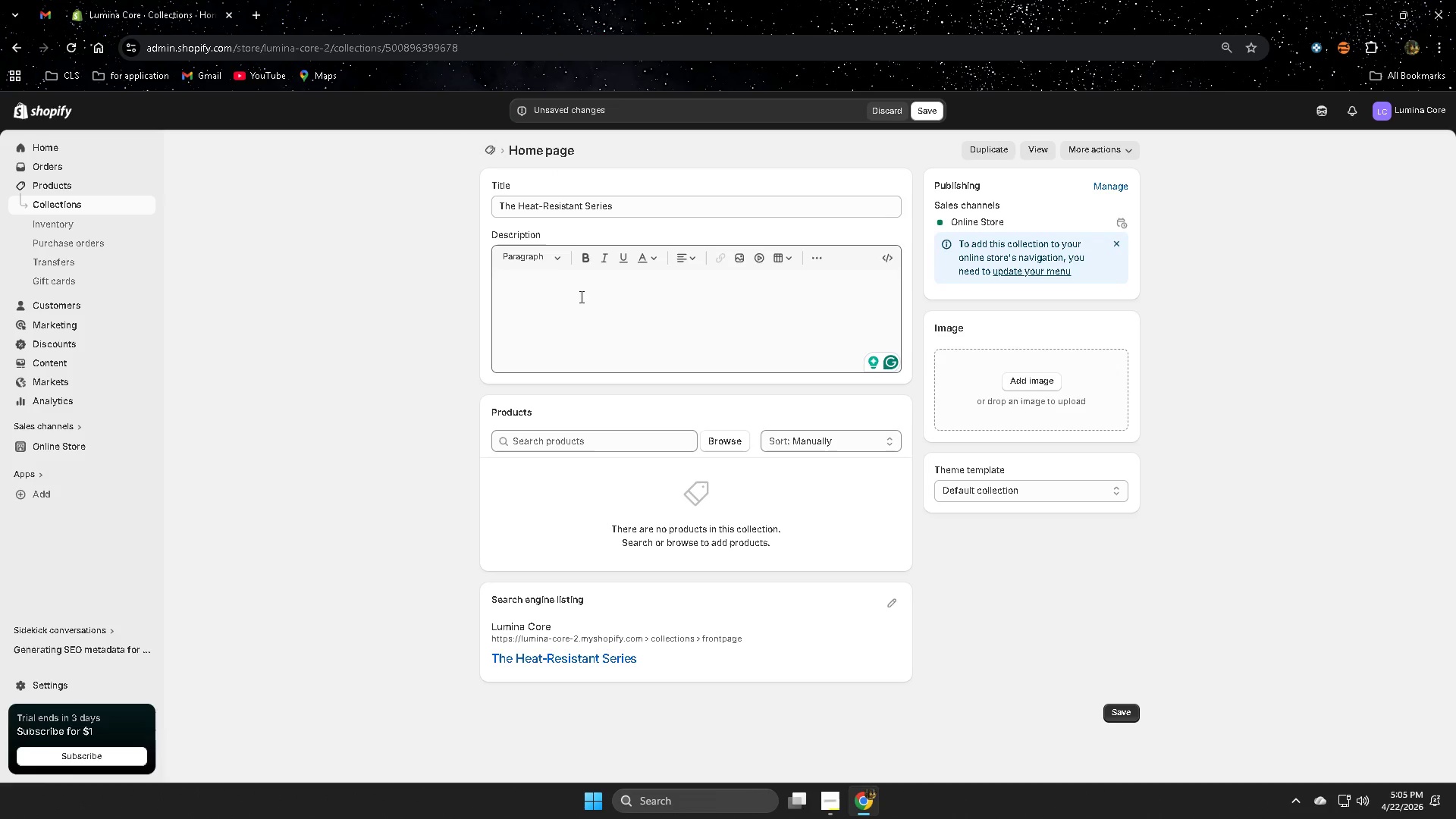 
left_click([1019, 497])
 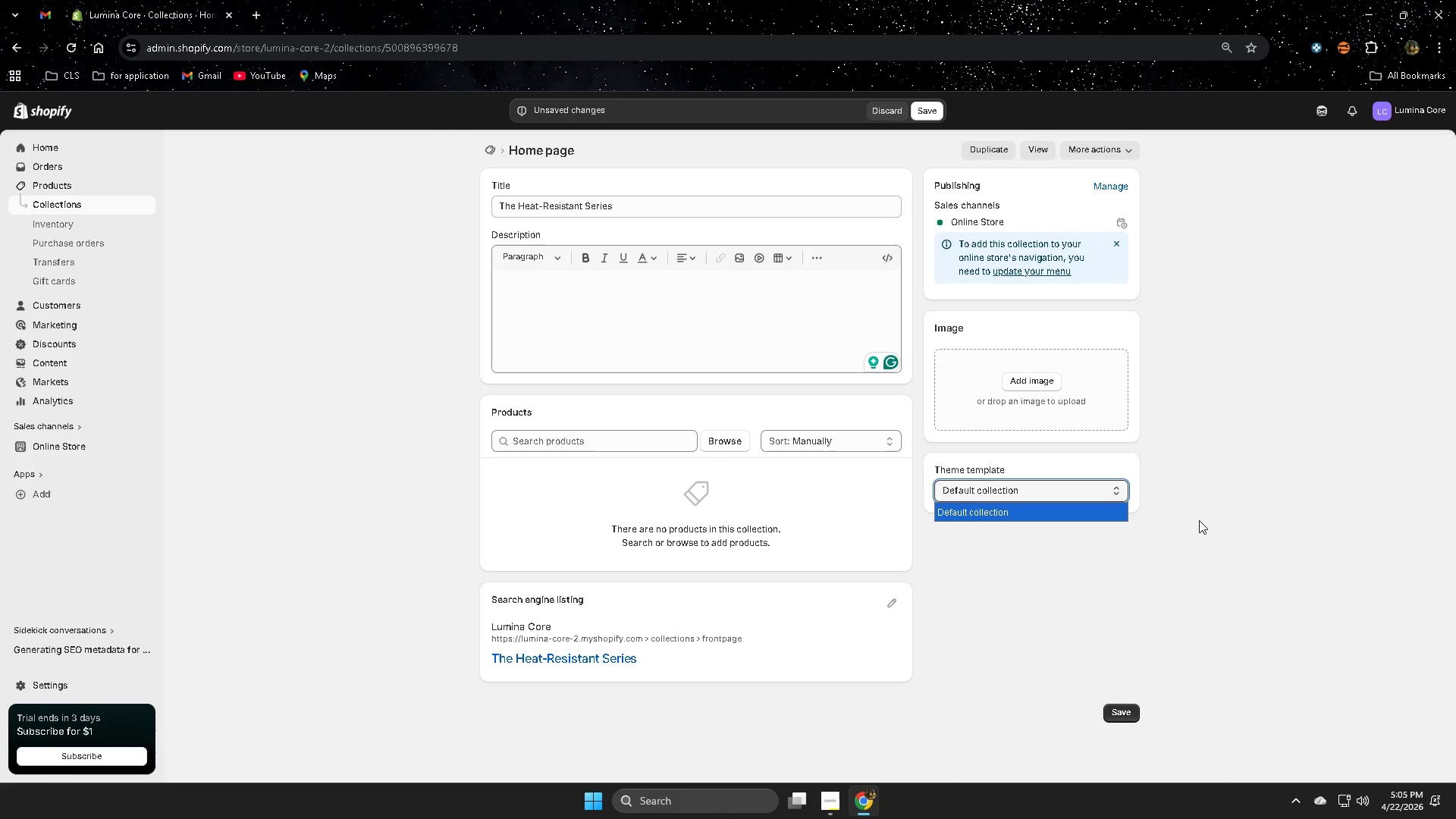 
left_click([1253, 523])
 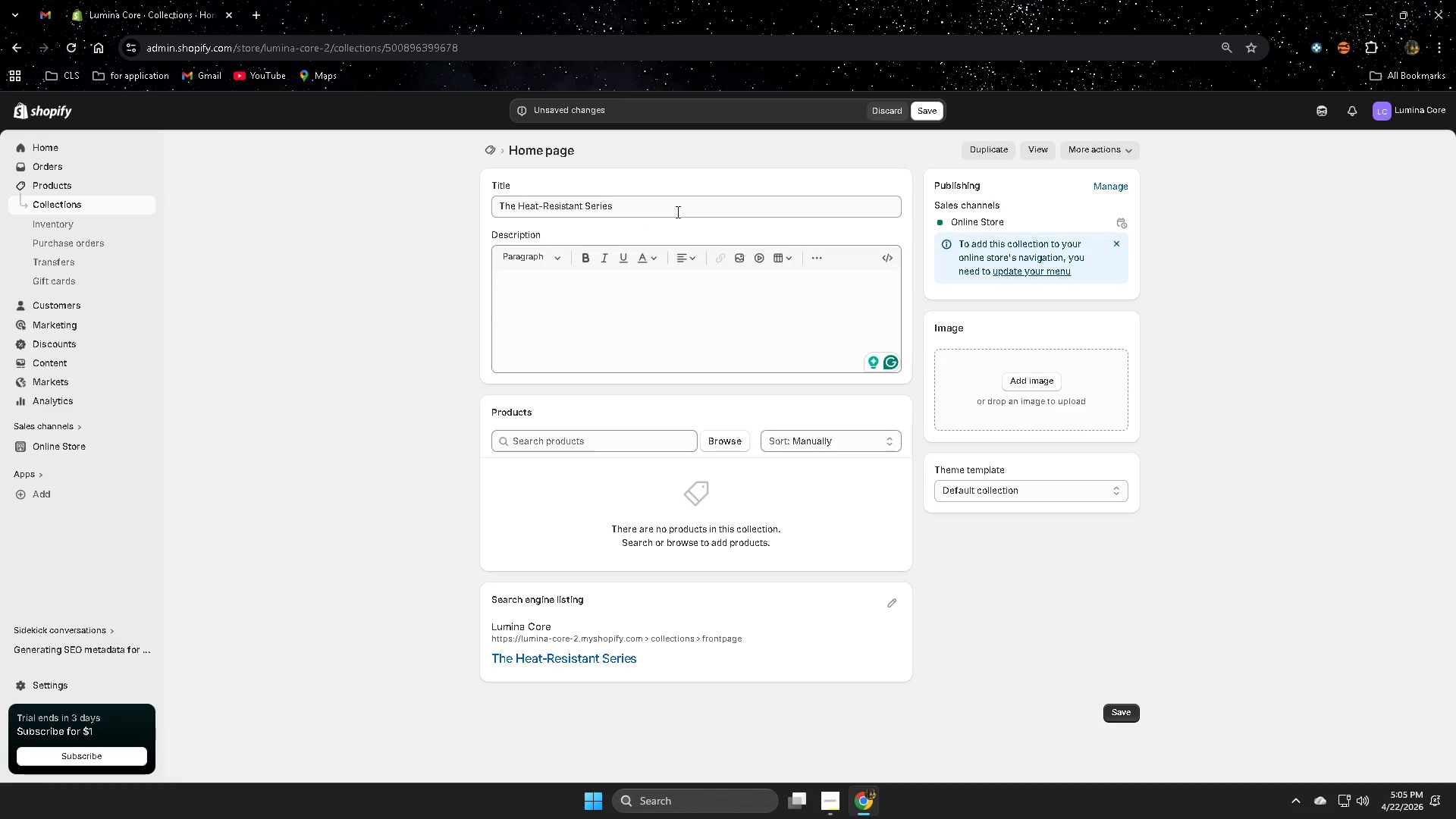 
wait(20.39)
 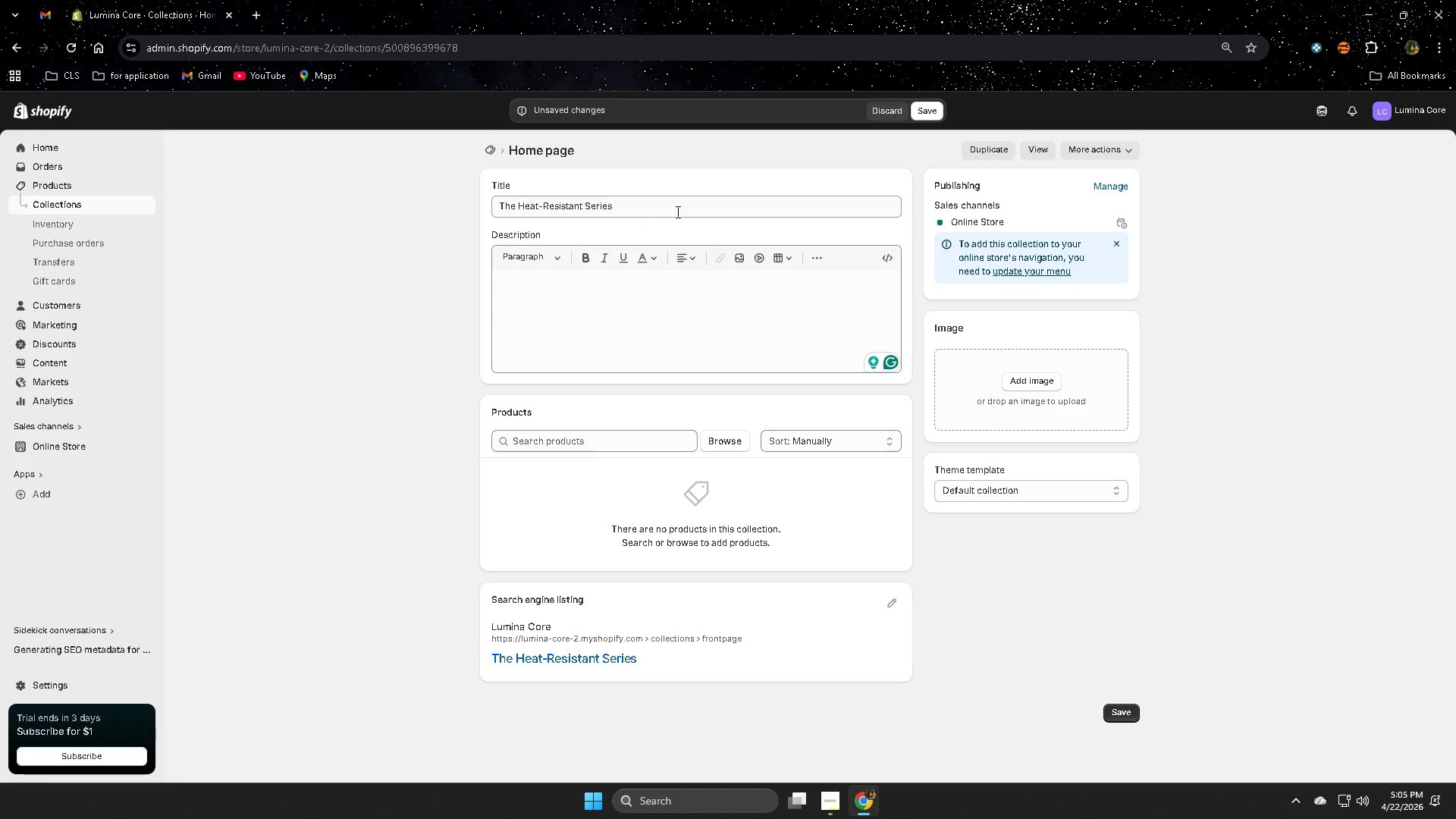 
left_click([1116, 712])
 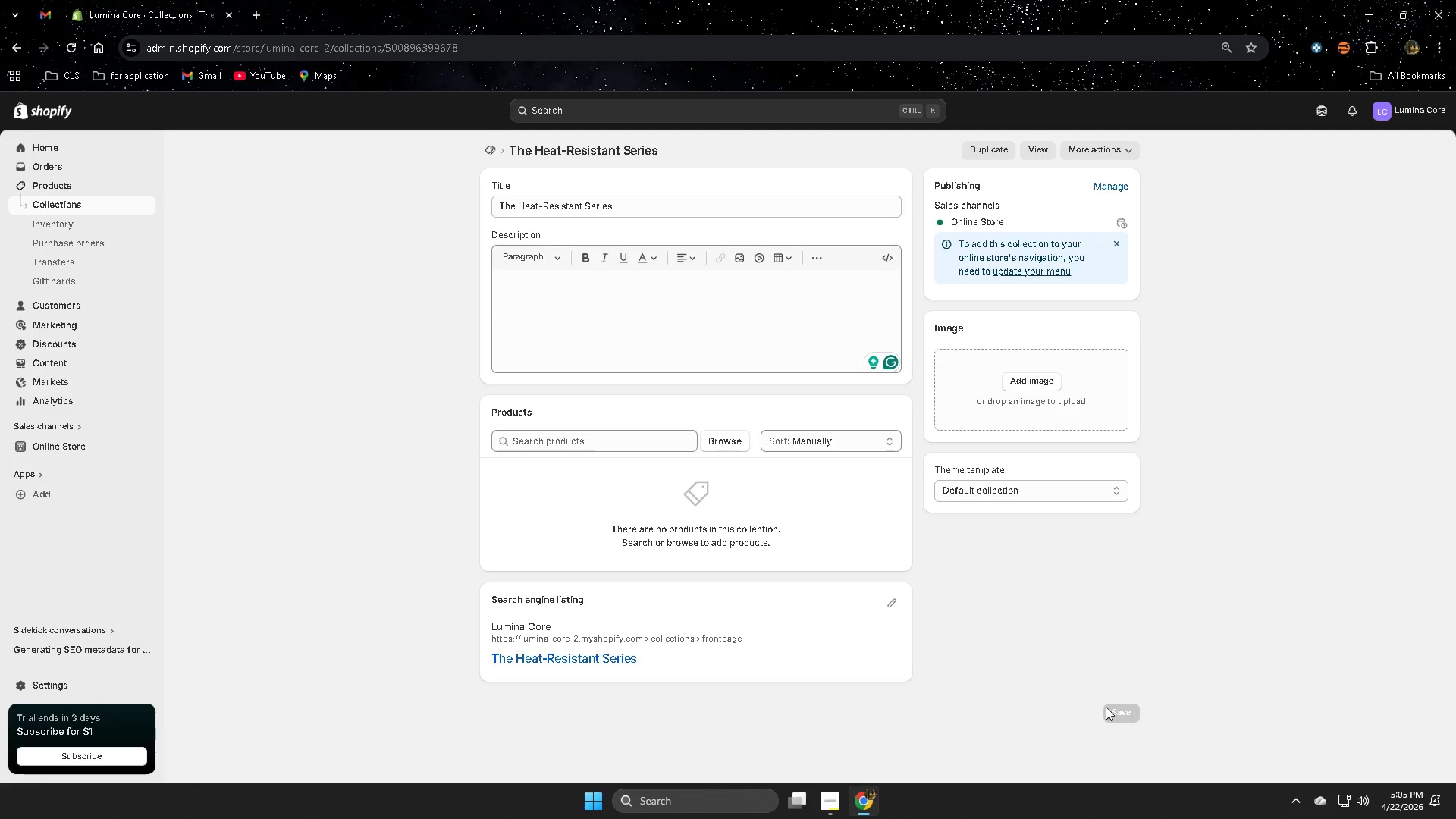 
wait(5.59)
 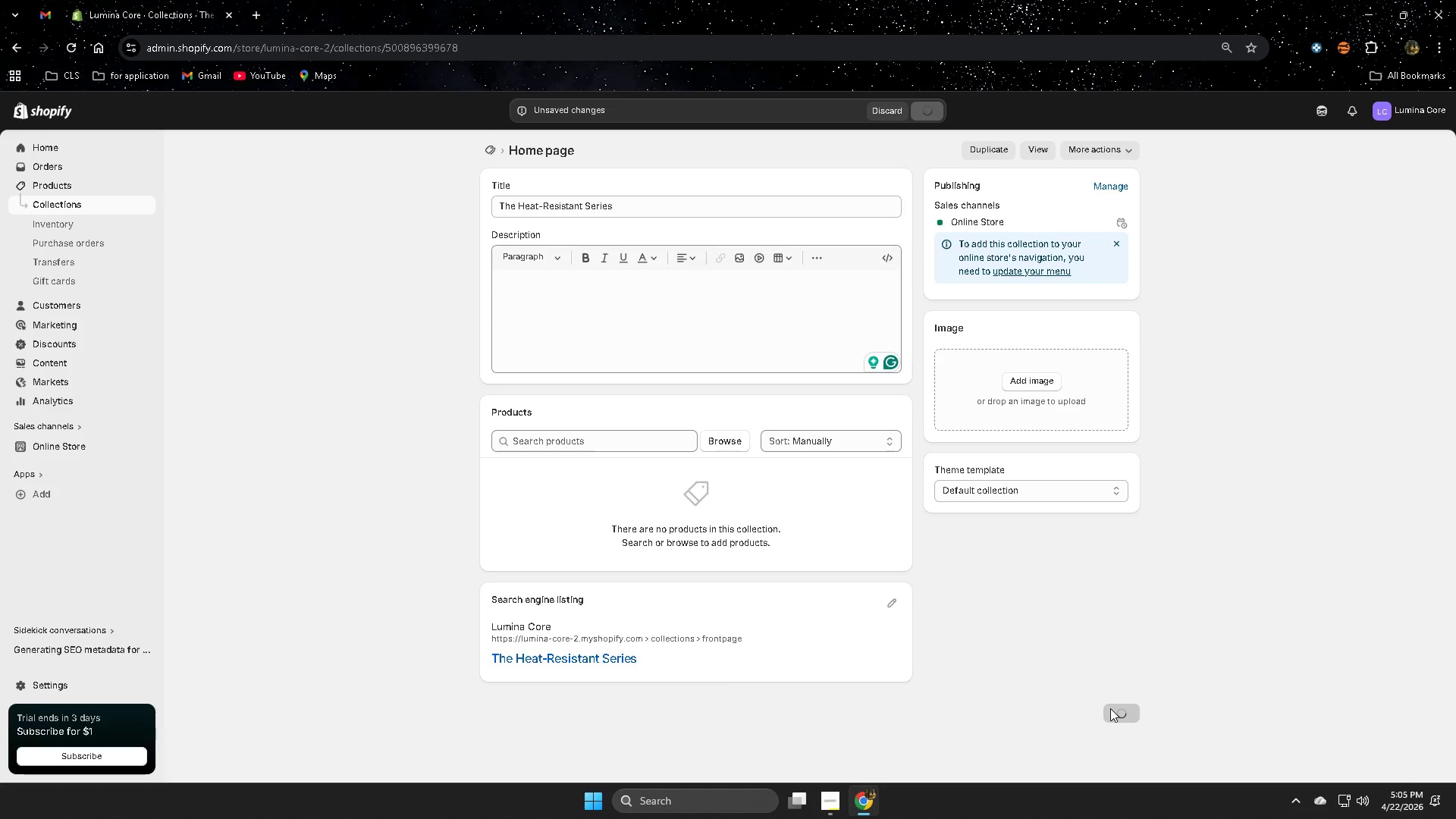 
scroll: coordinate [999, 712], scroll_direction: up, amount: 3.0
 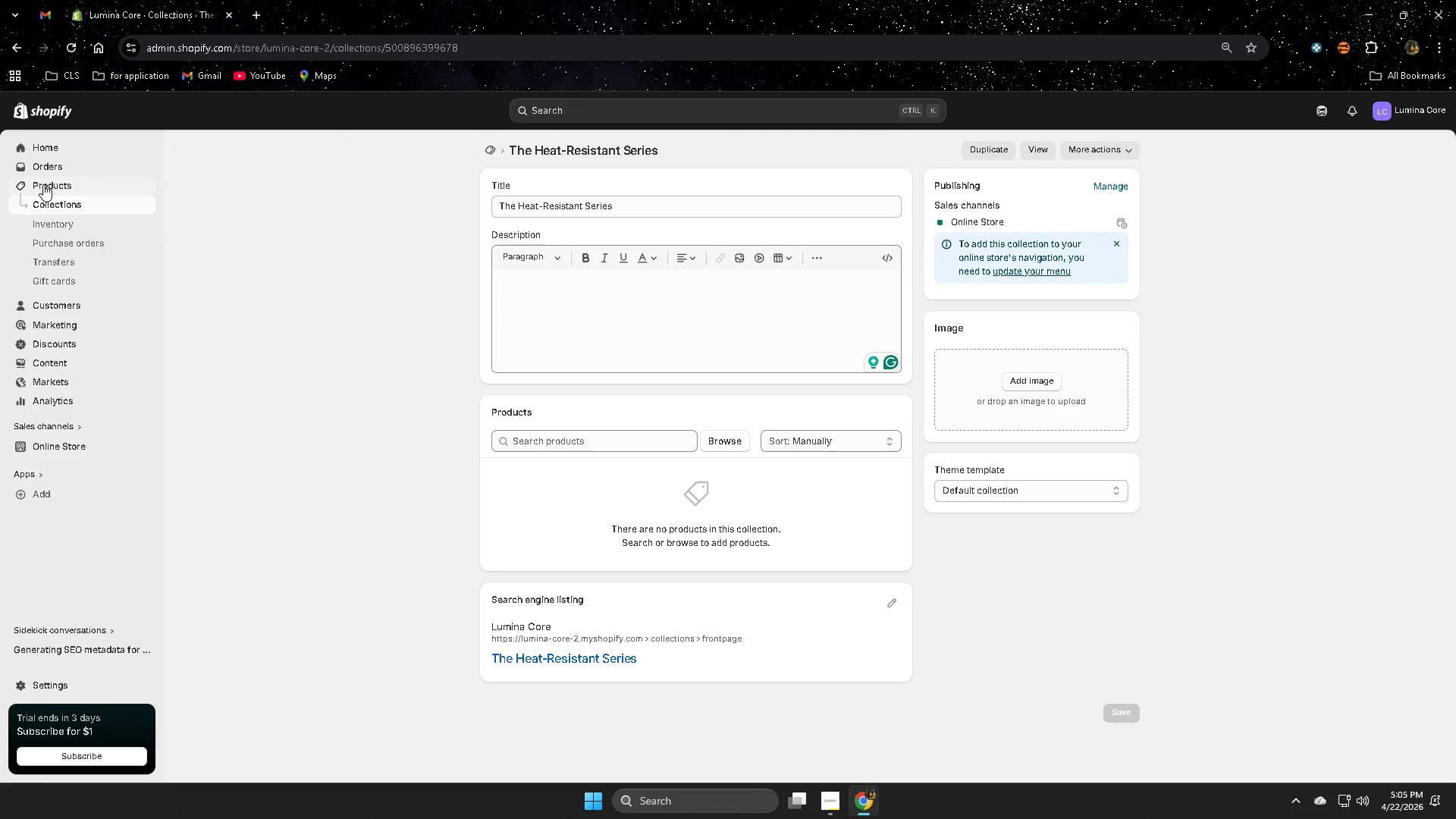 
left_click([66, 206])
 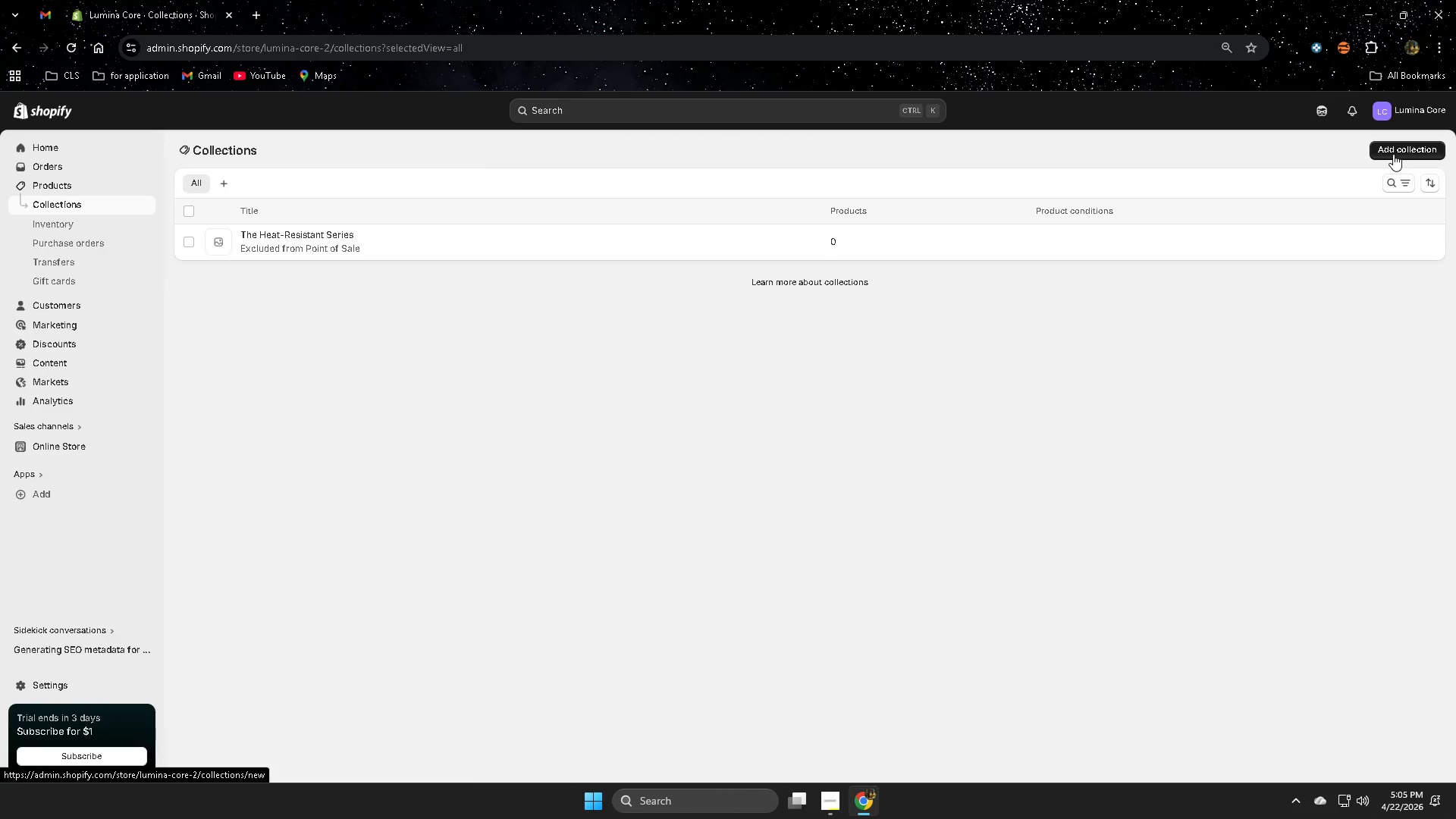 
left_click([1392, 153])
 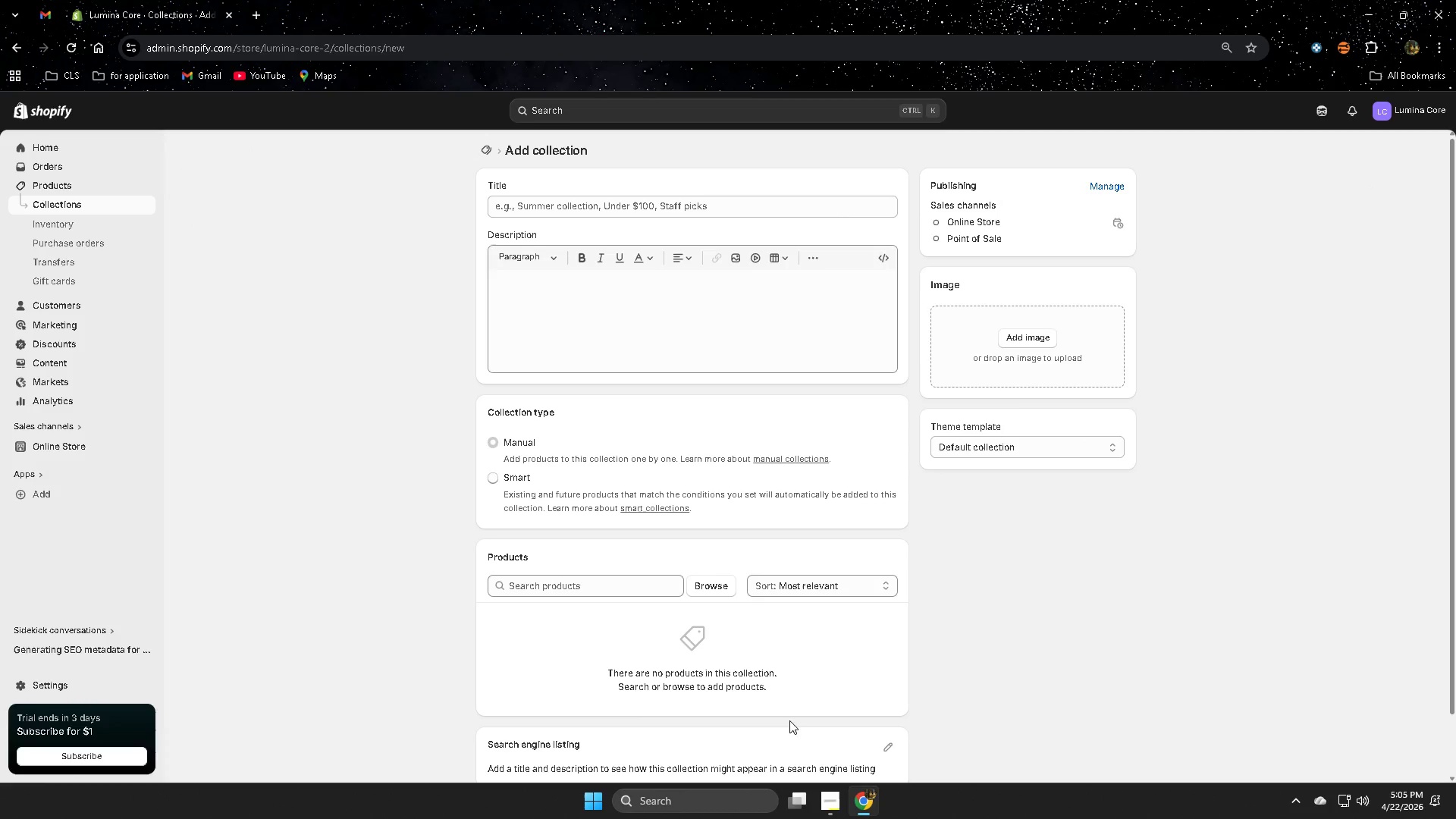 
left_click([837, 798])